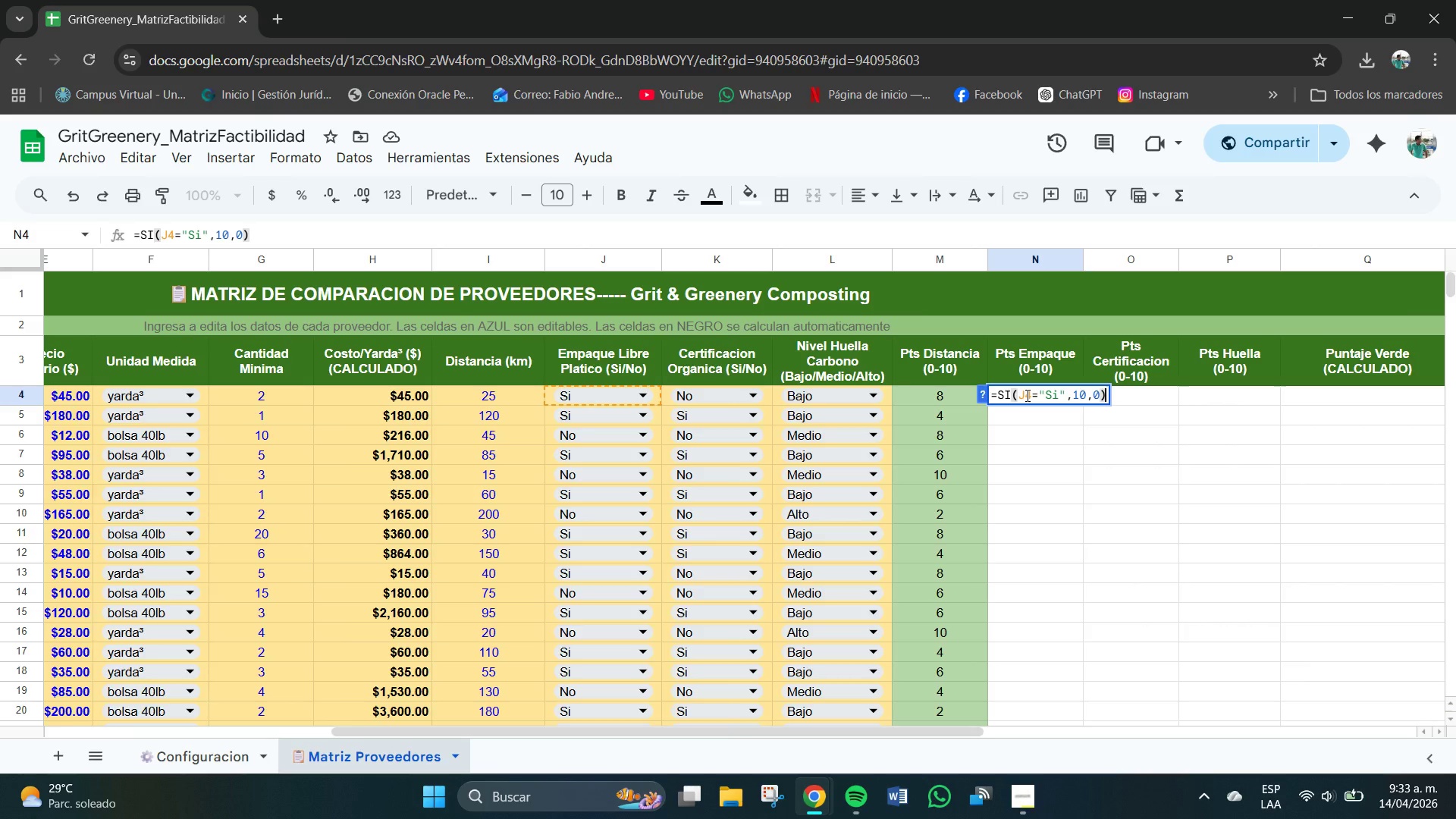 
key(Enter)
 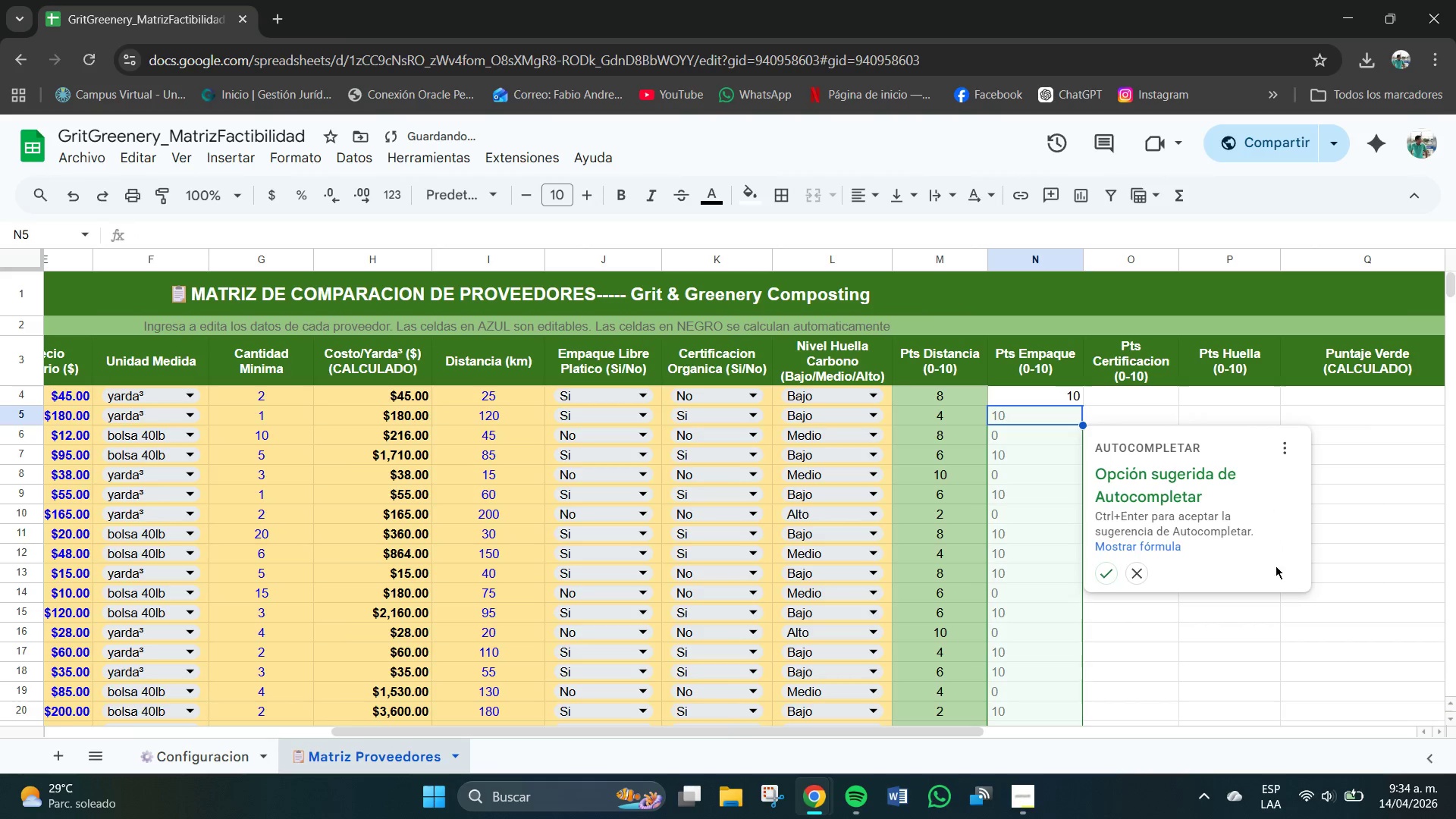 
left_click([1109, 574])
 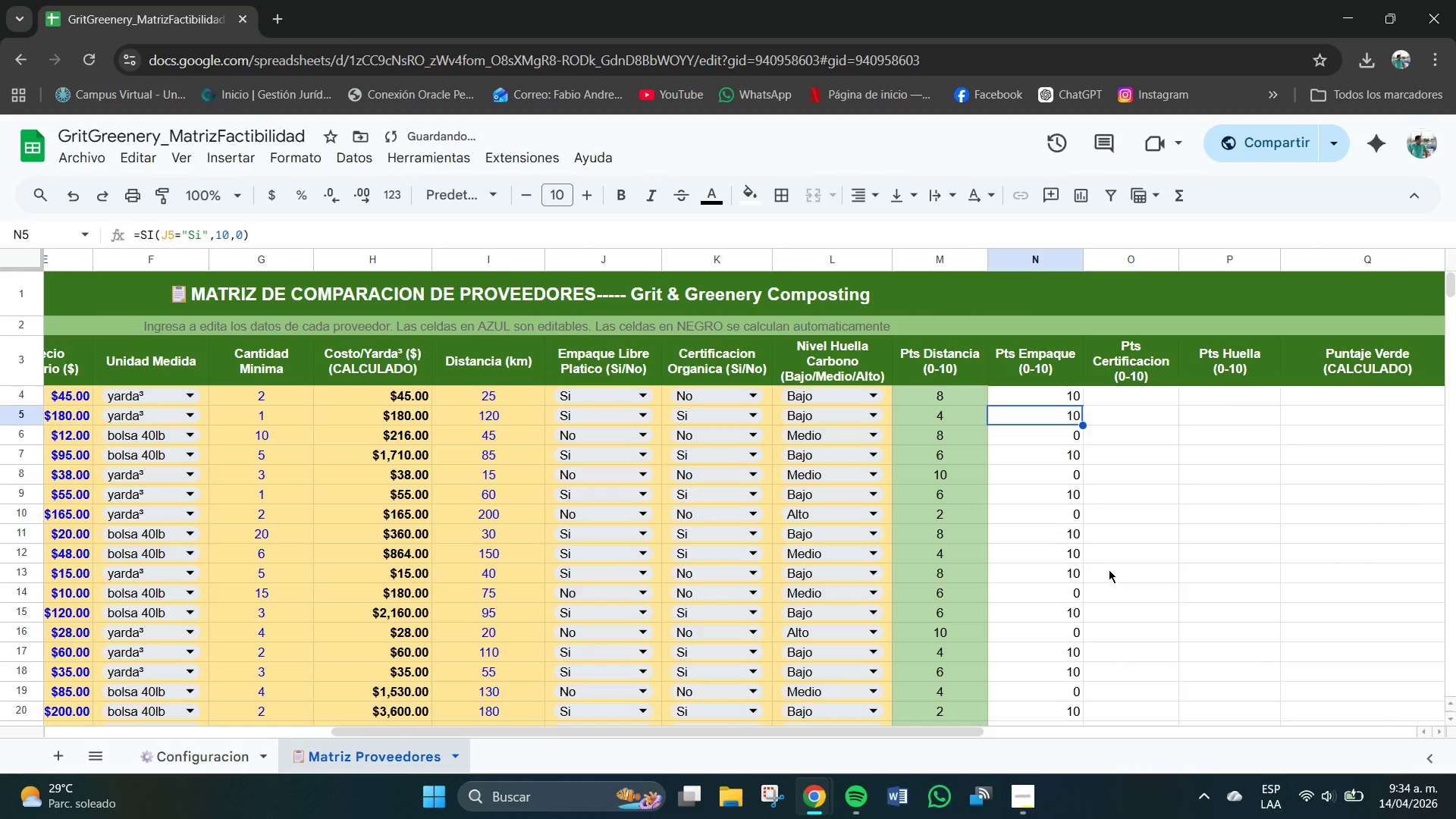 
scroll: coordinate [1105, 563], scroll_direction: down, amount: 1.0
 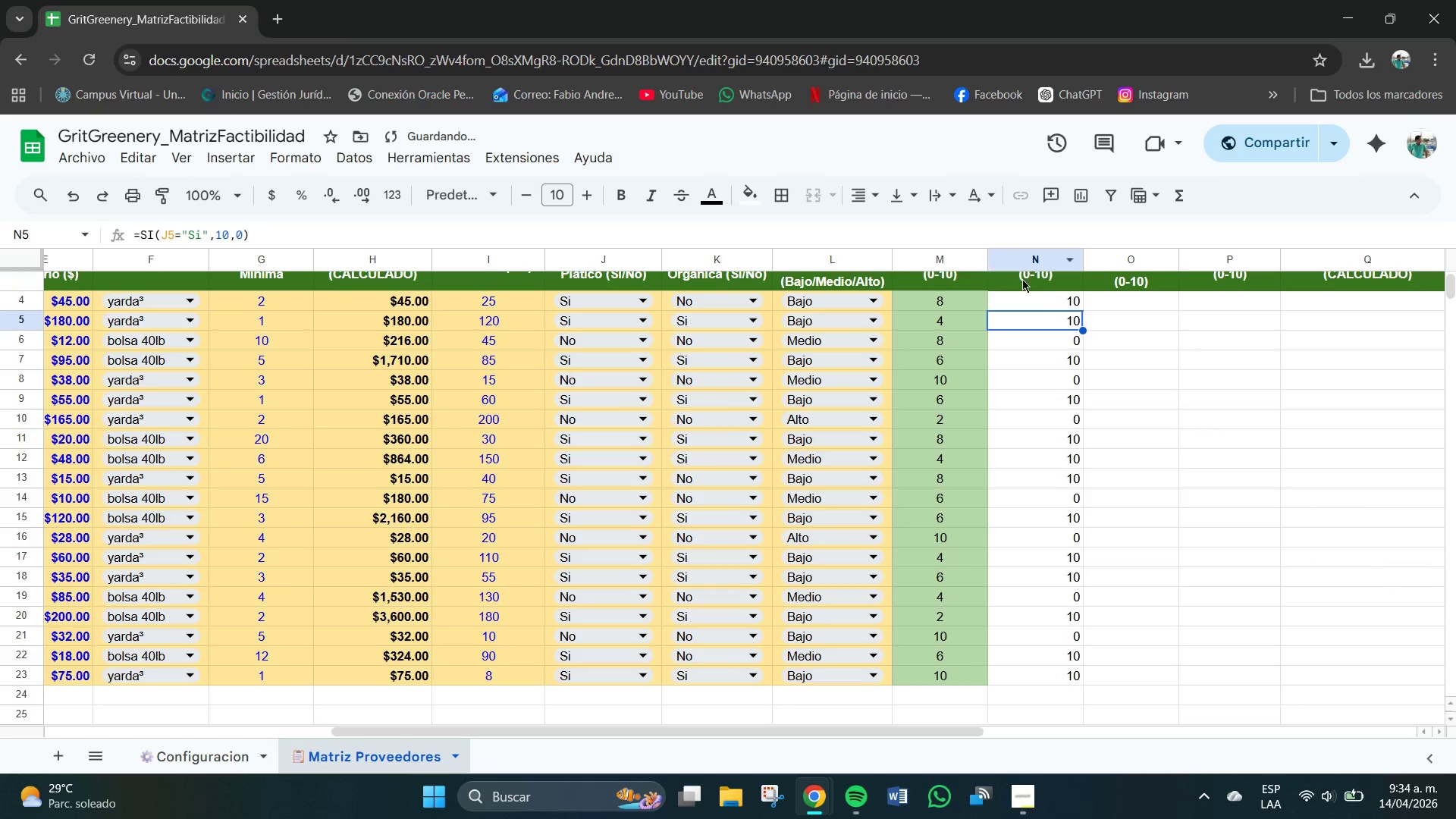 
left_click_drag(start_coordinate=[1042, 300], to_coordinate=[1067, 670])
 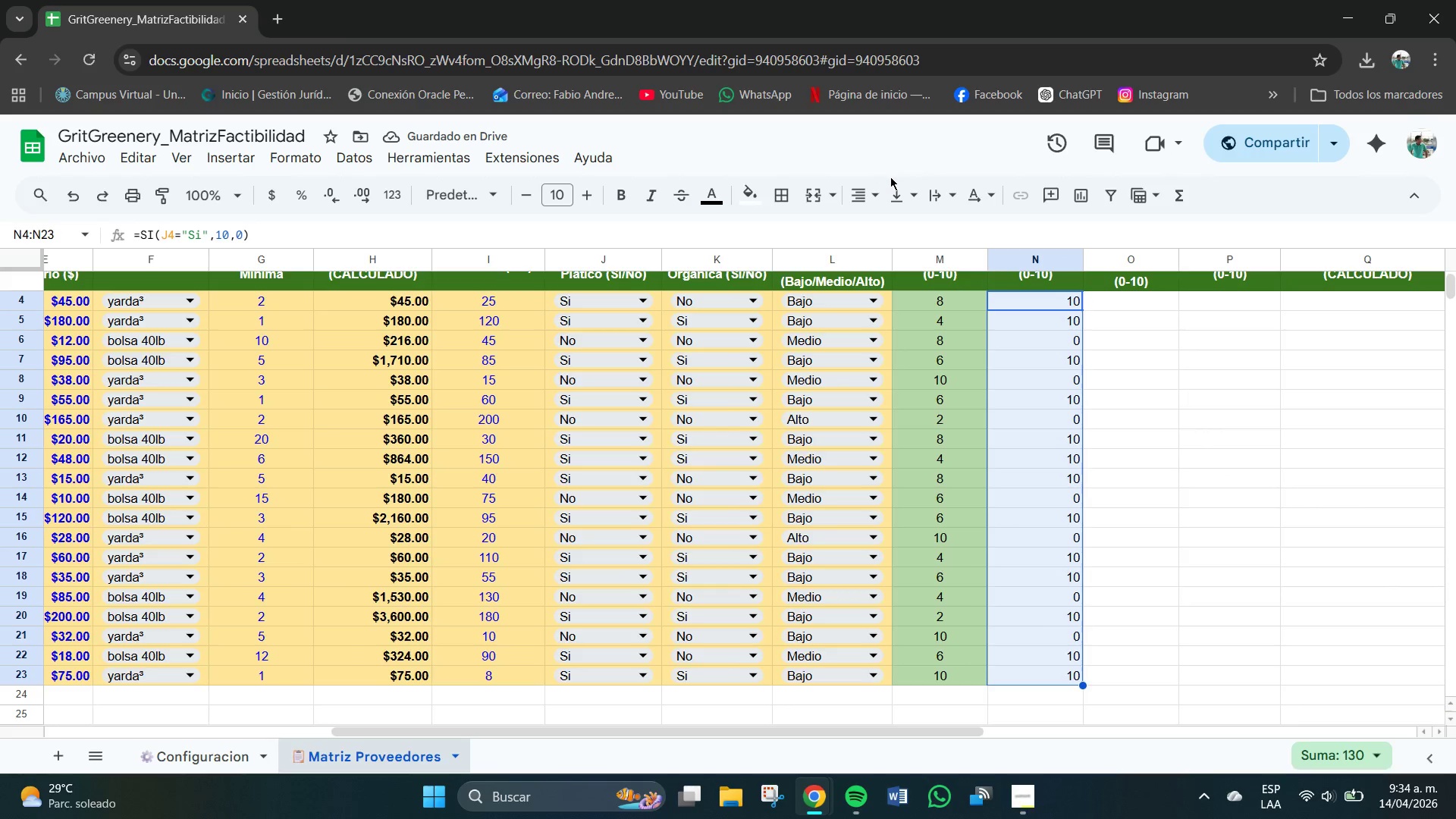 
left_click([863, 187])
 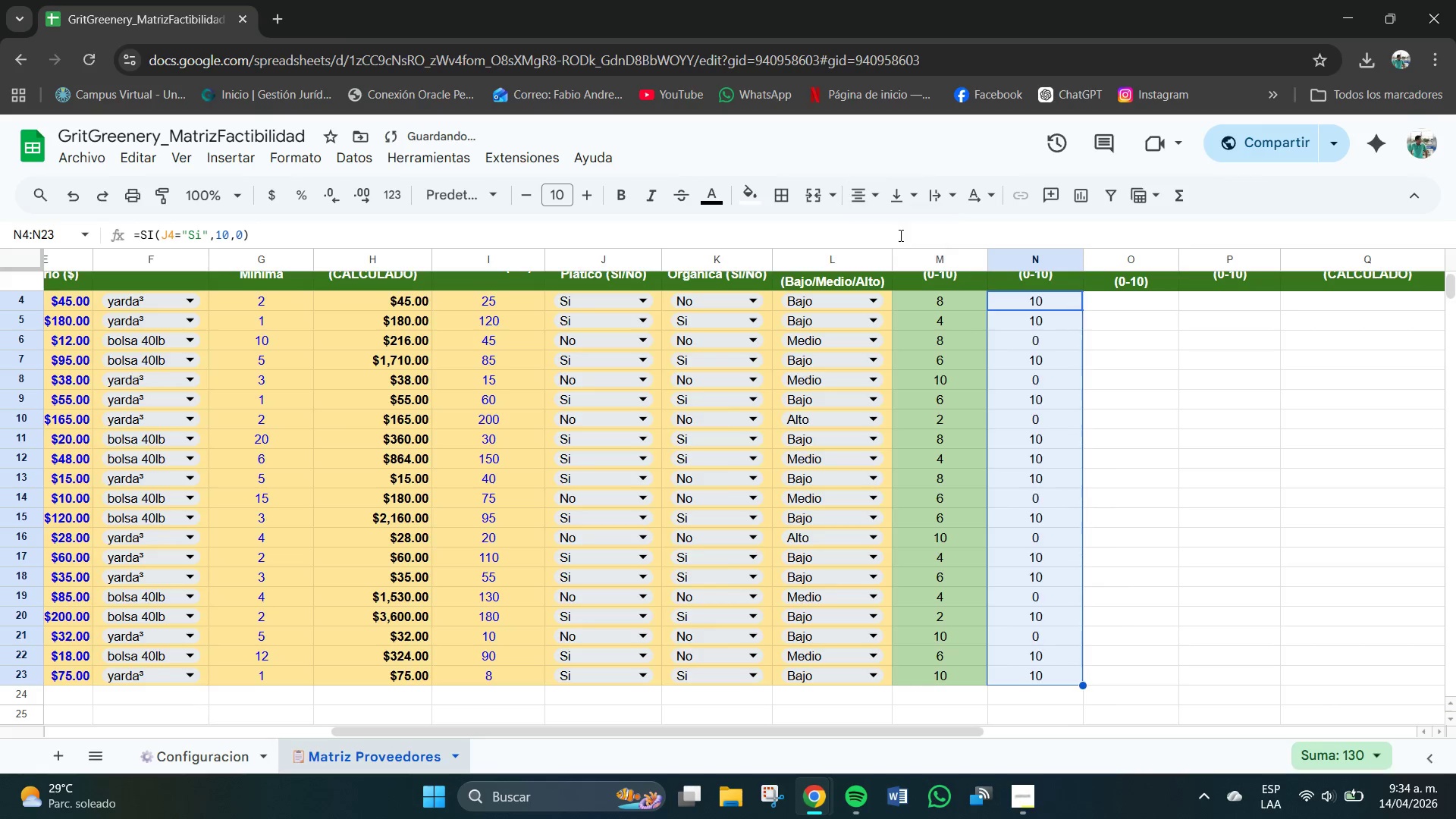 
double_click([895, 198])
 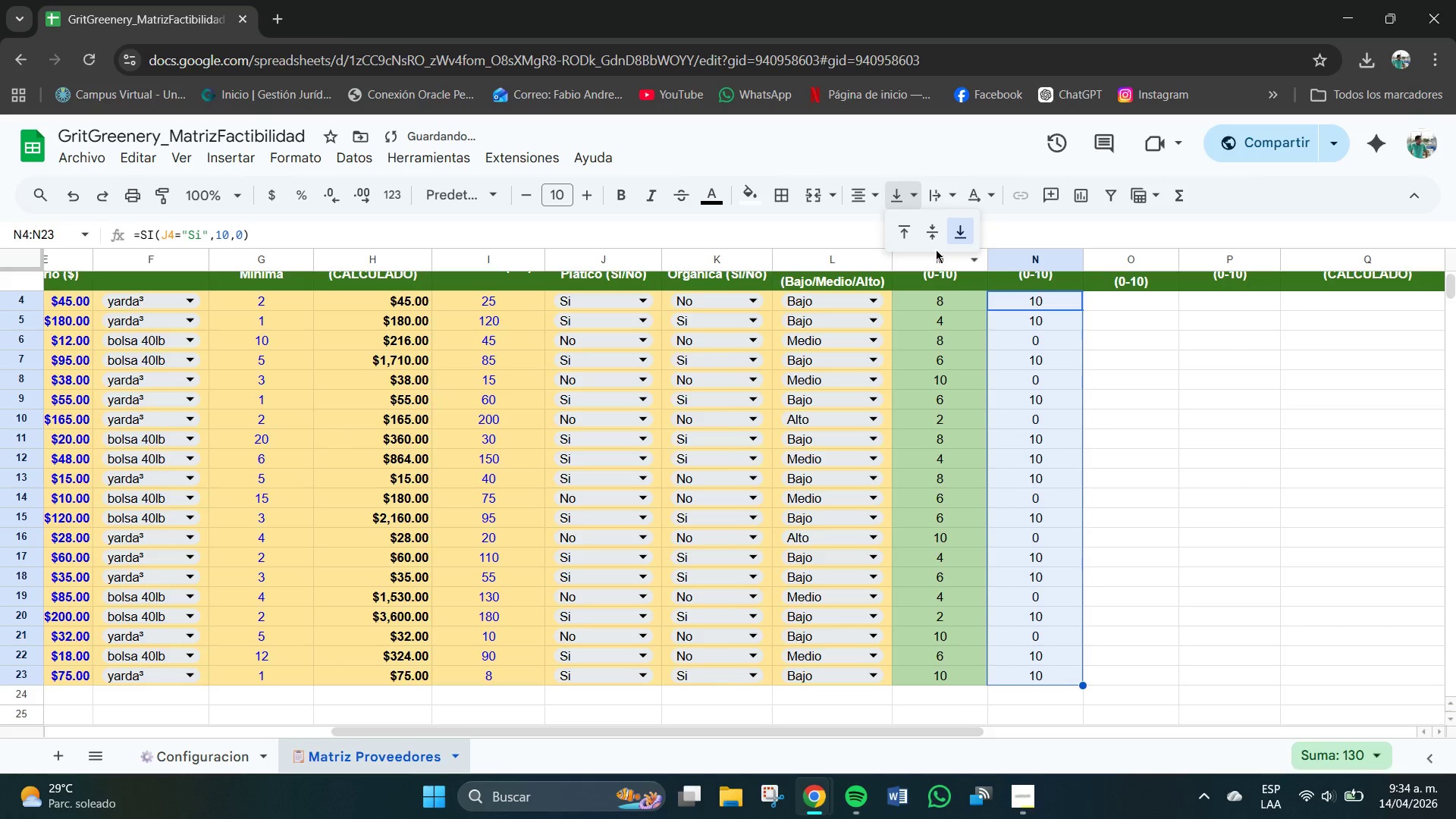 
left_click([933, 234])
 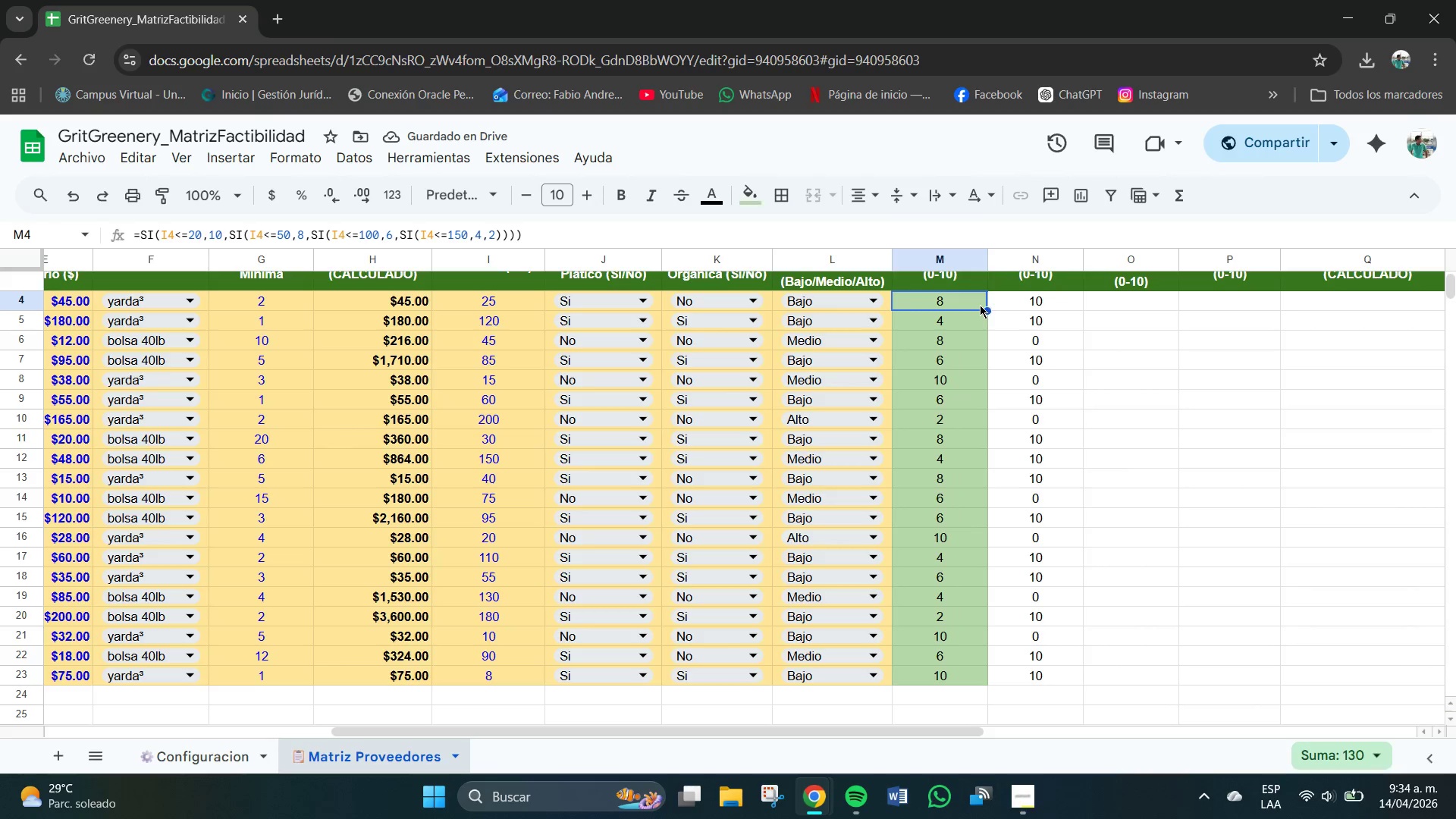 
left_click([765, 199])
 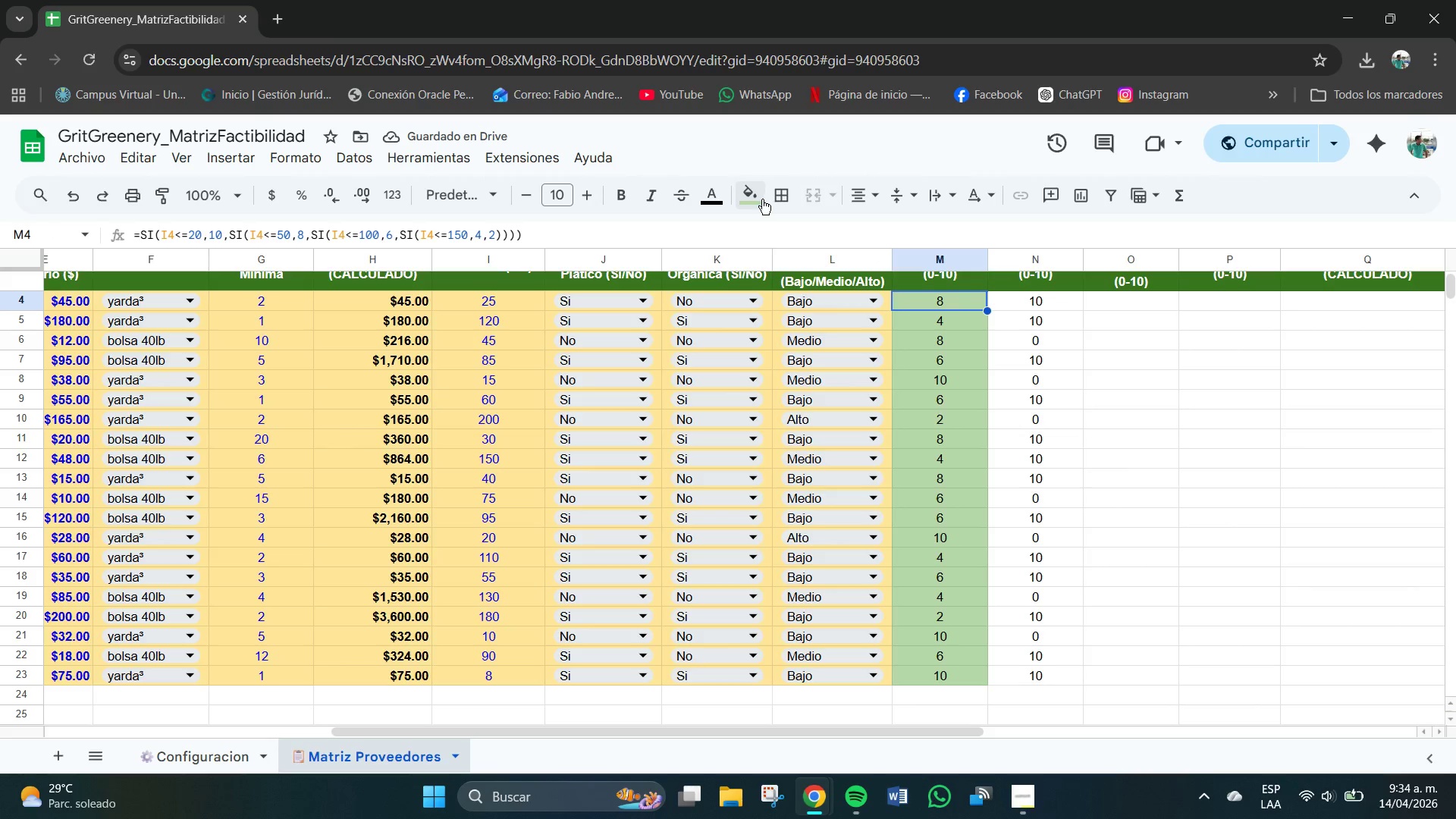 
left_click([762, 199])
 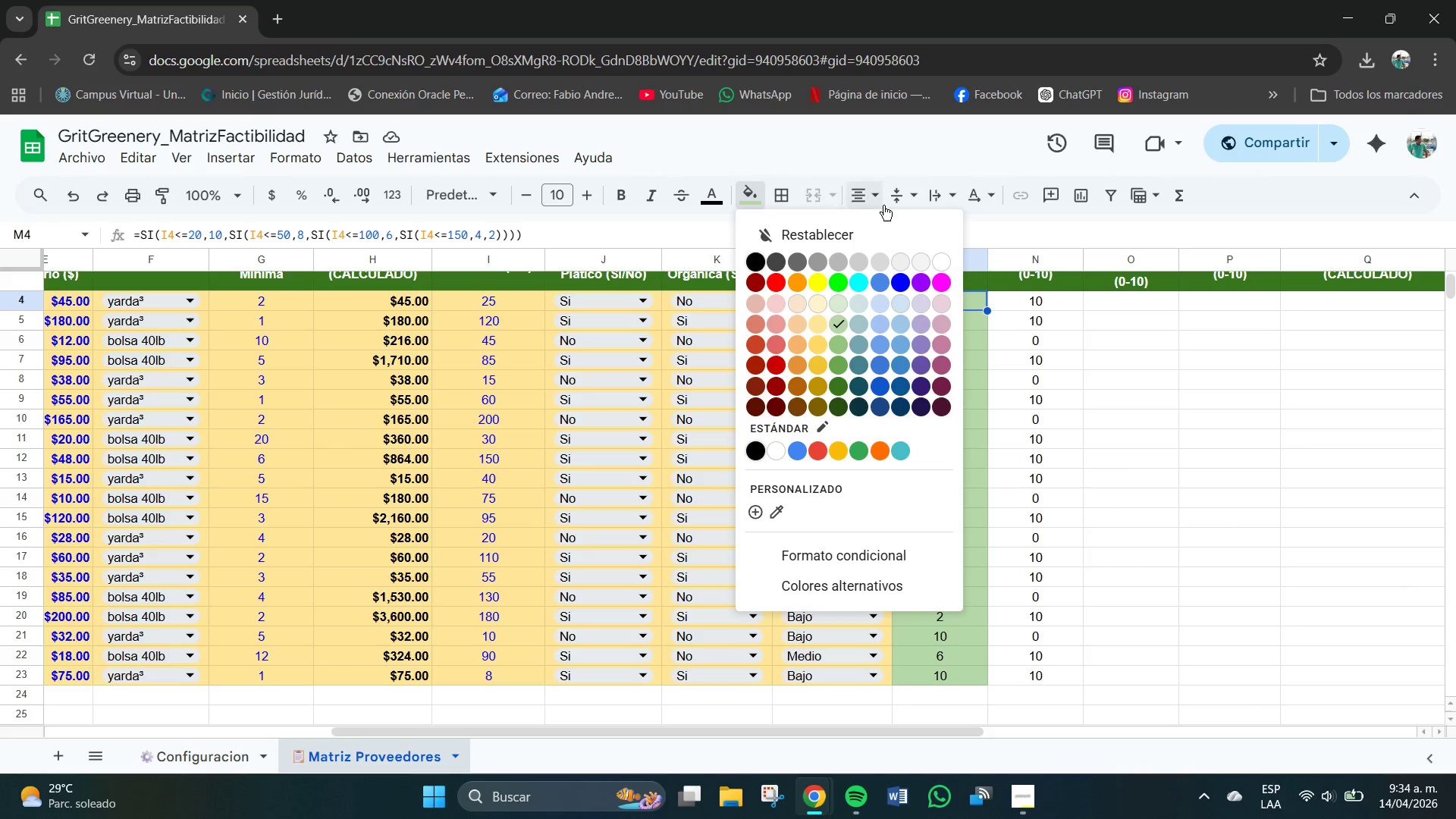 
left_click([1106, 388])
 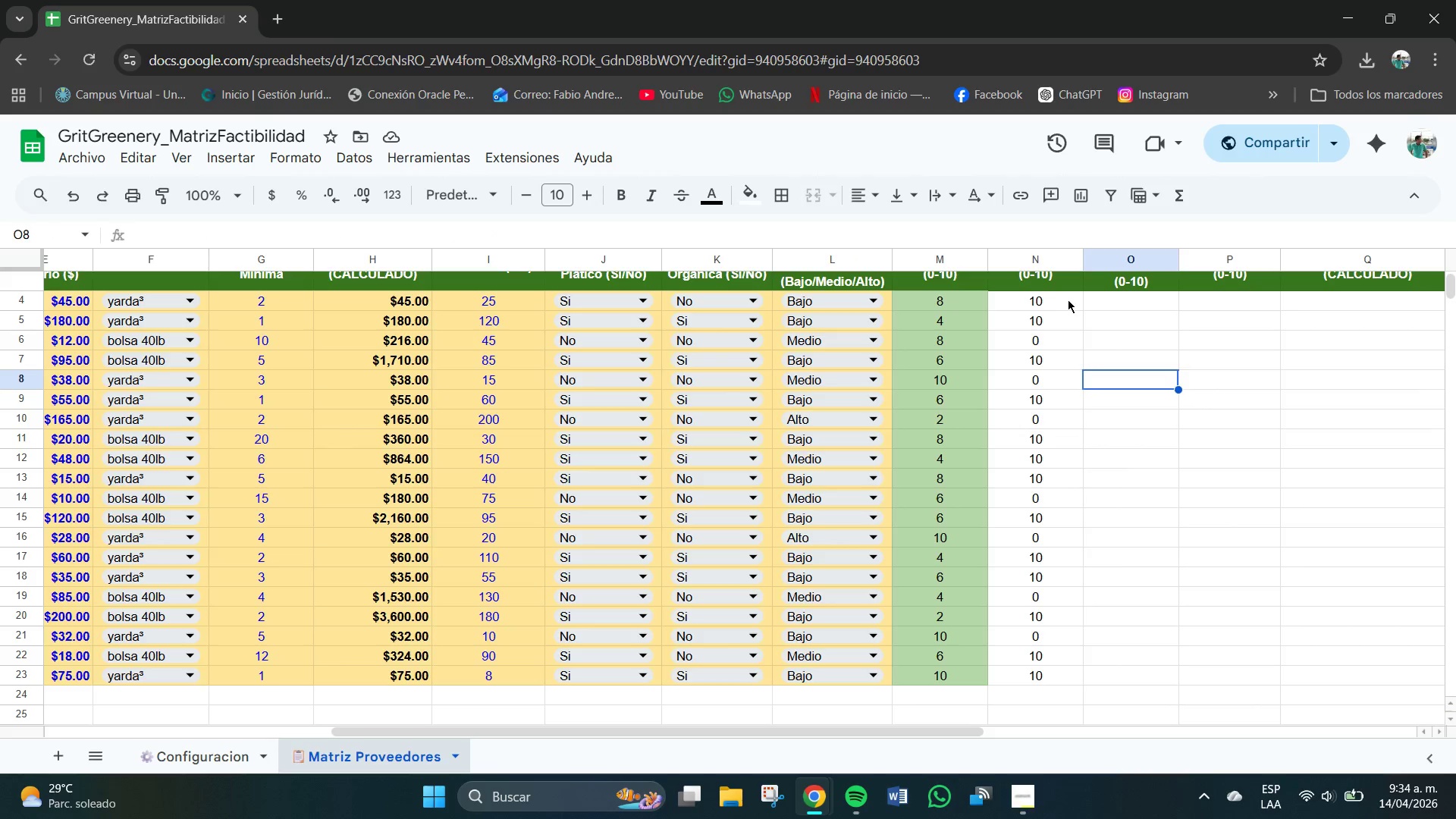 
left_click_drag(start_coordinate=[1065, 300], to_coordinate=[1075, 673])
 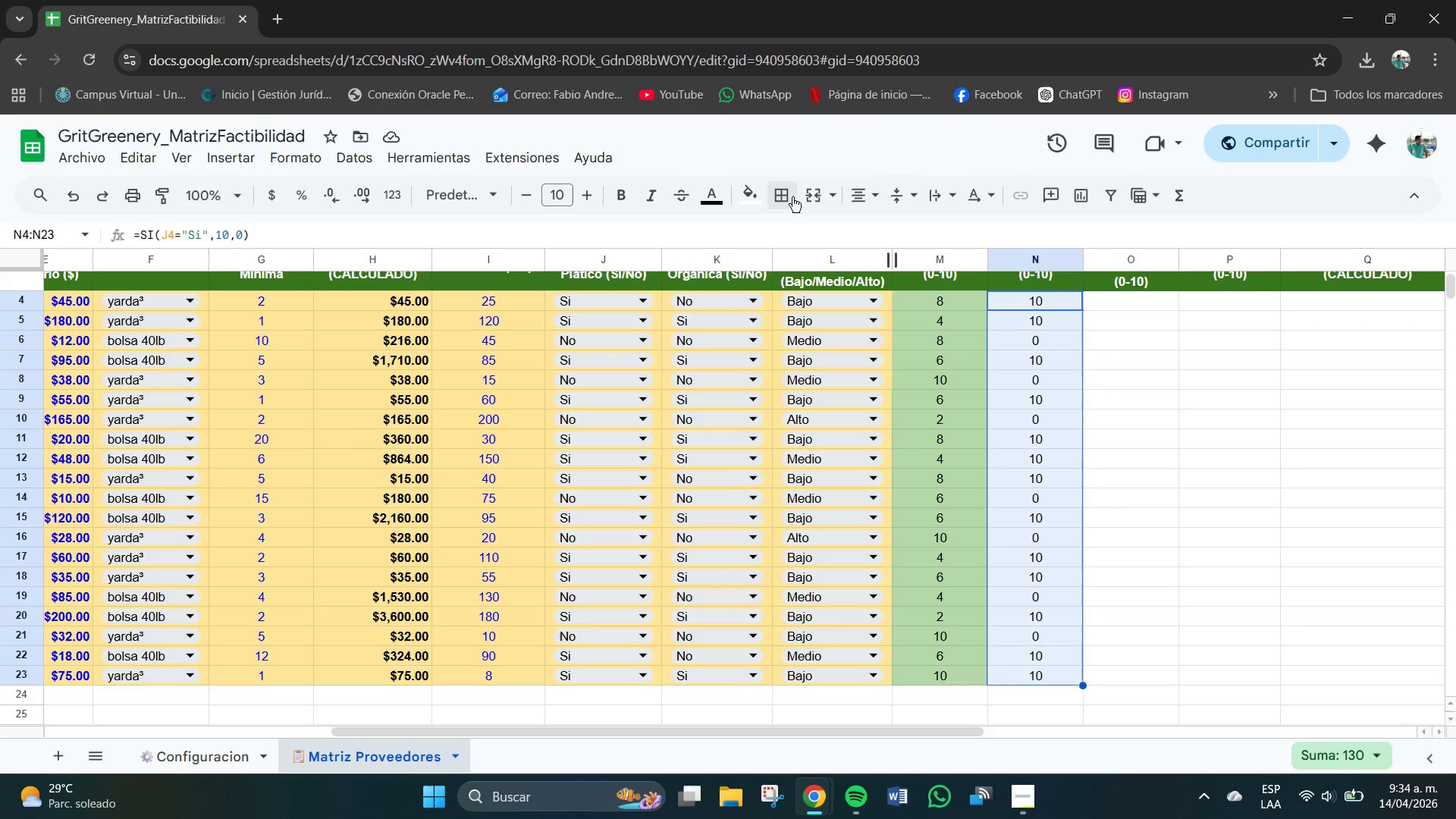 
left_click([750, 196])
 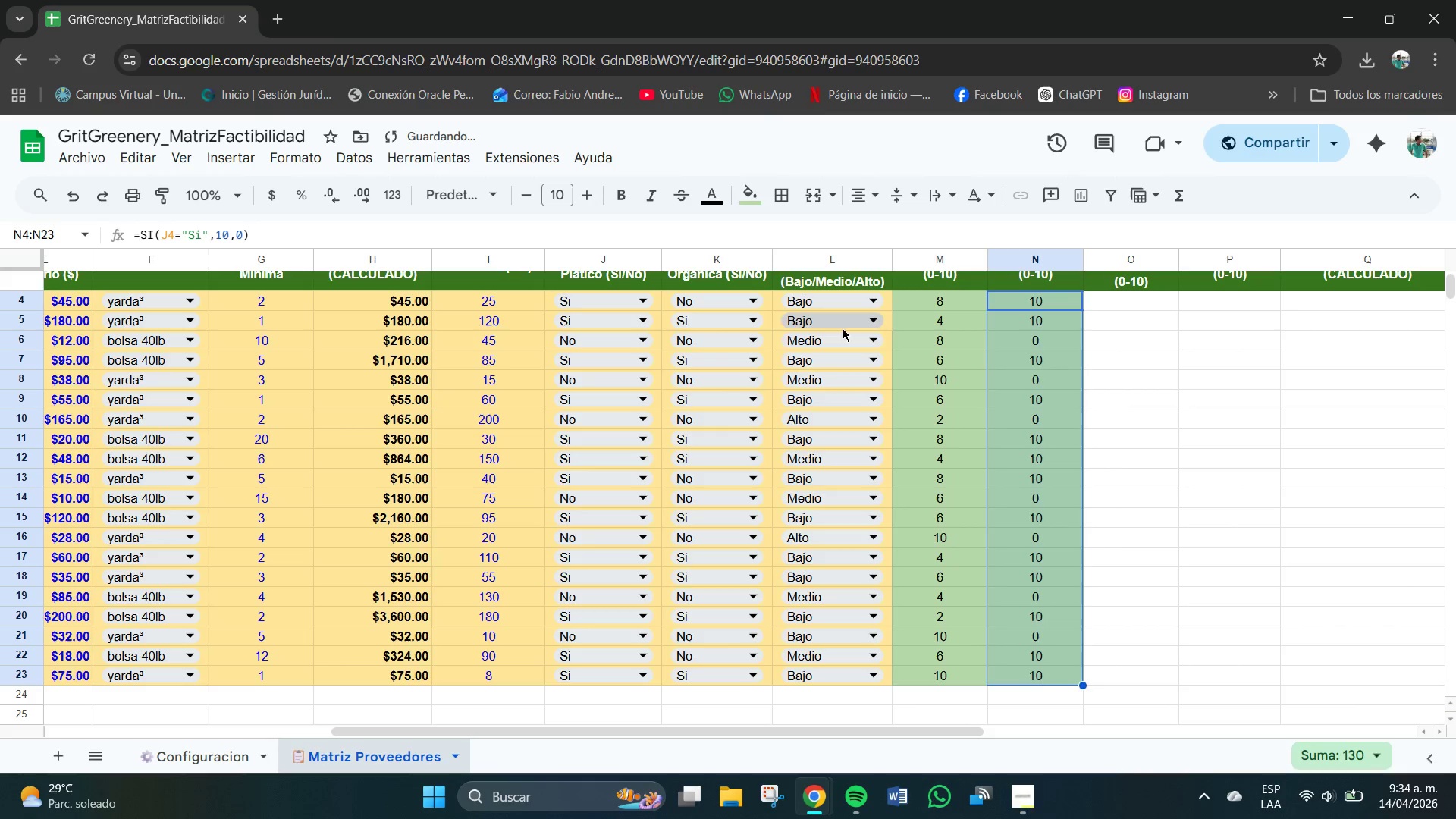 
left_click([1175, 450])
 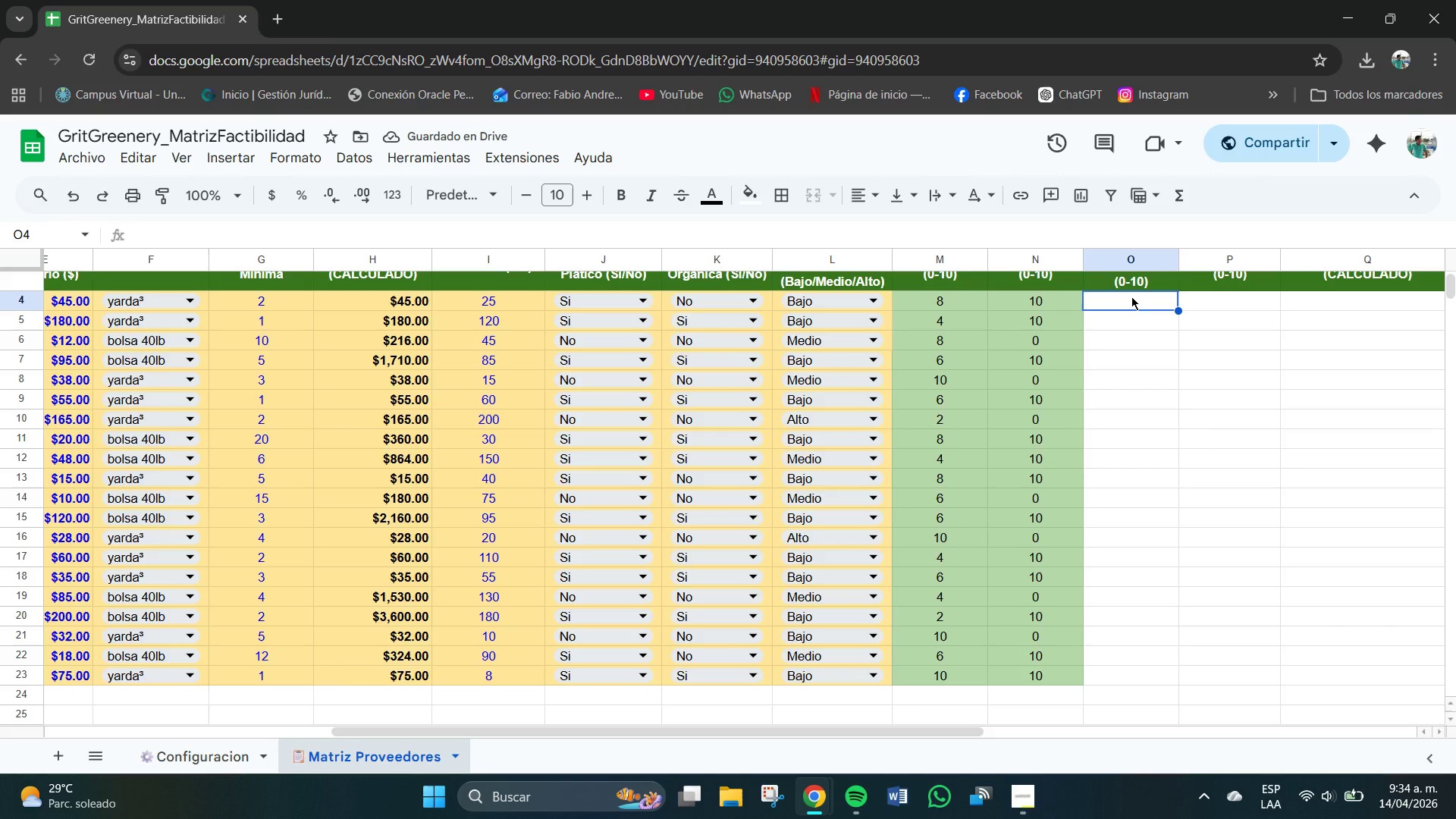 
wait(5.34)
 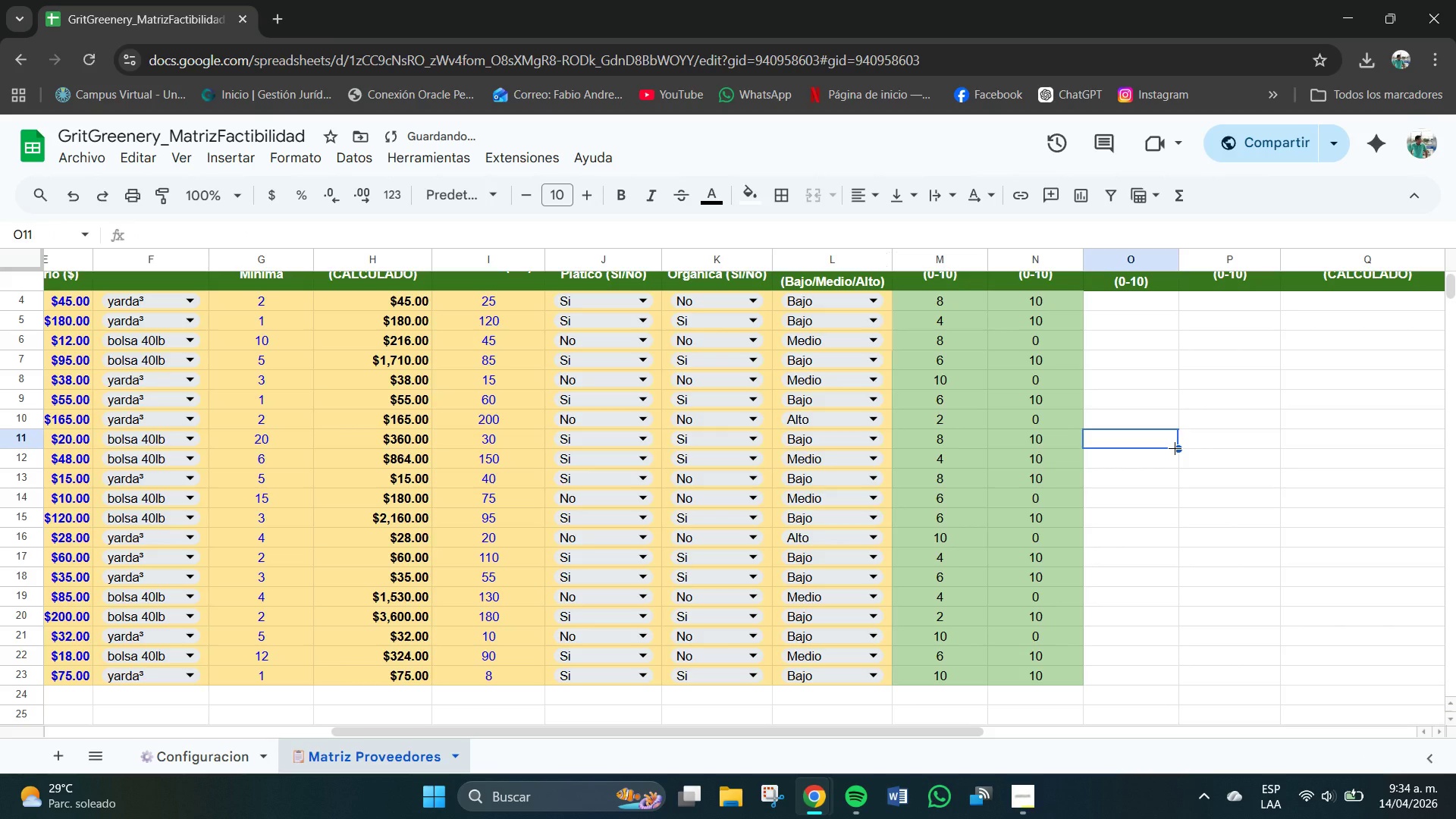 
left_click([1134, 300])
 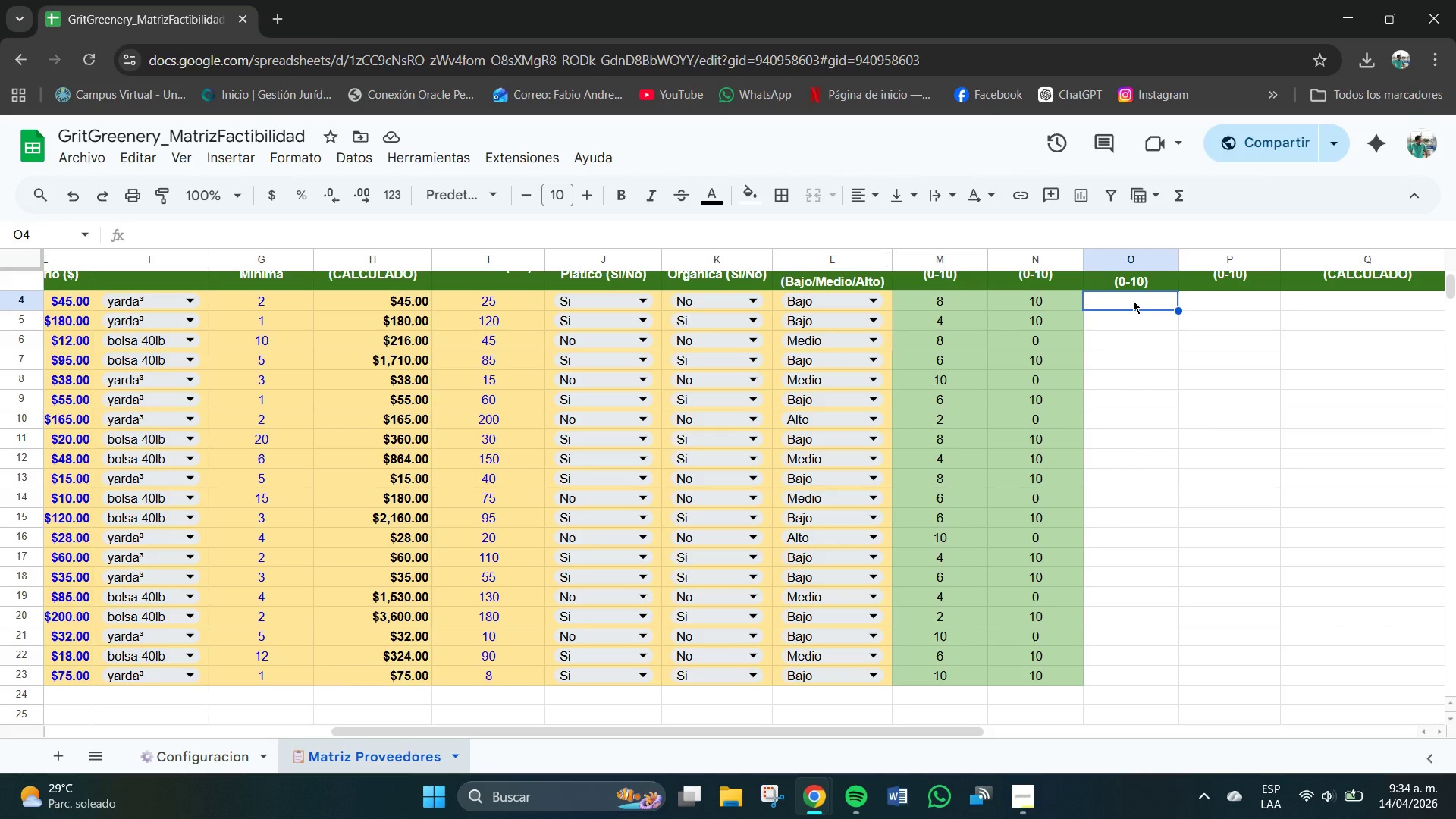 
type()SI*K4)@Si@,10,0()
 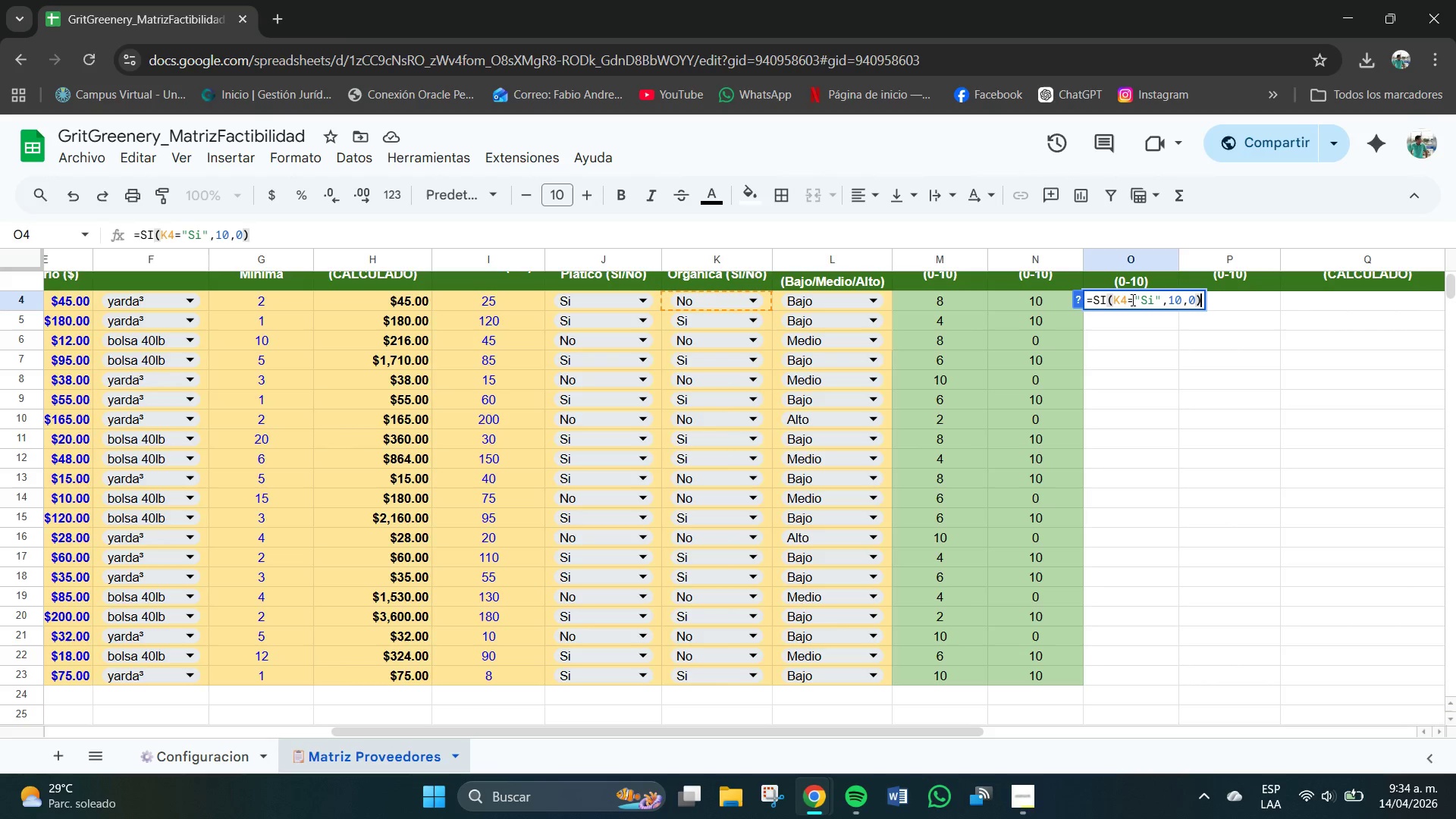 
key(Enter)
 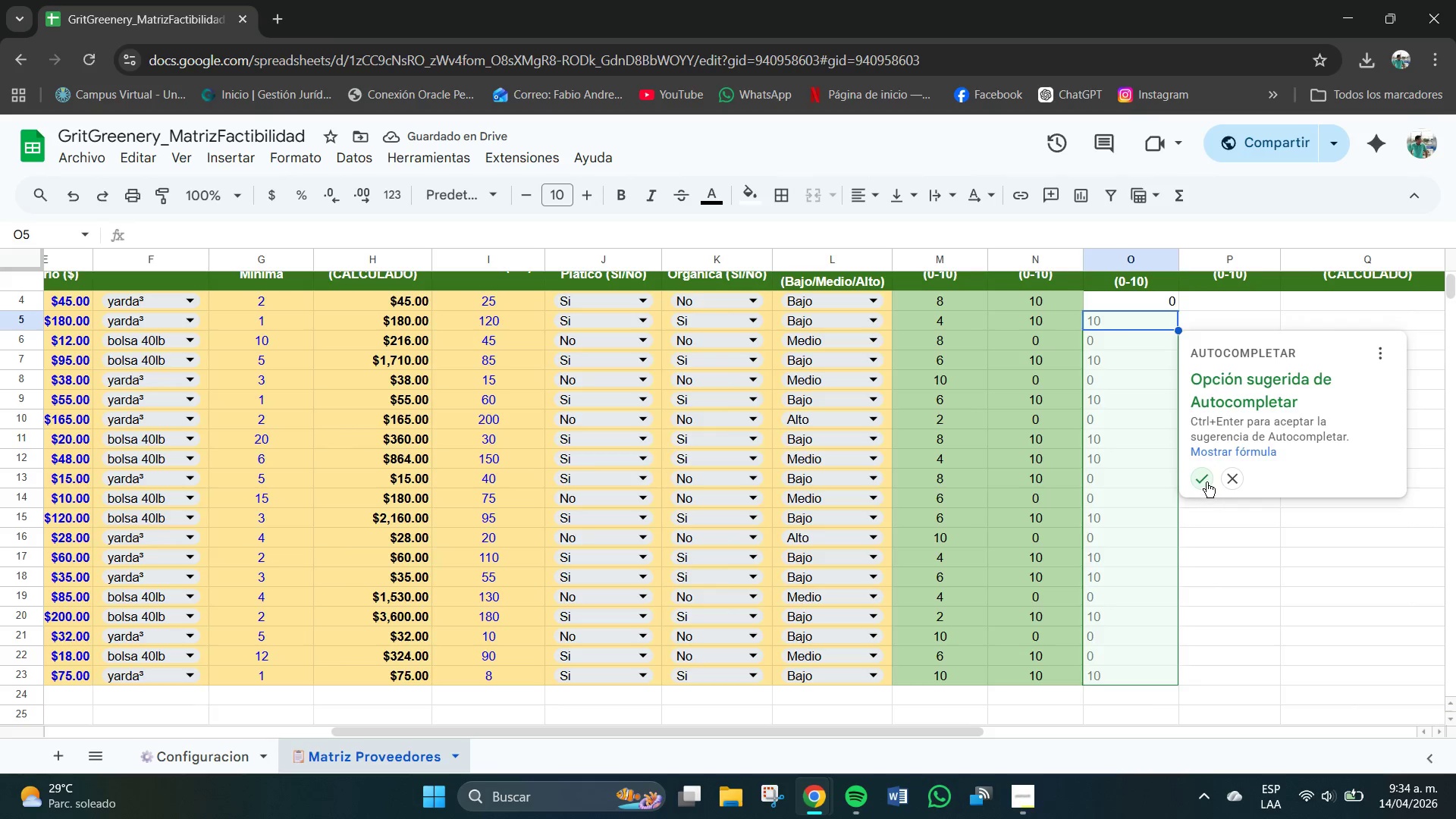 
left_click_drag(start_coordinate=[1154, 297], to_coordinate=[1168, 676])
 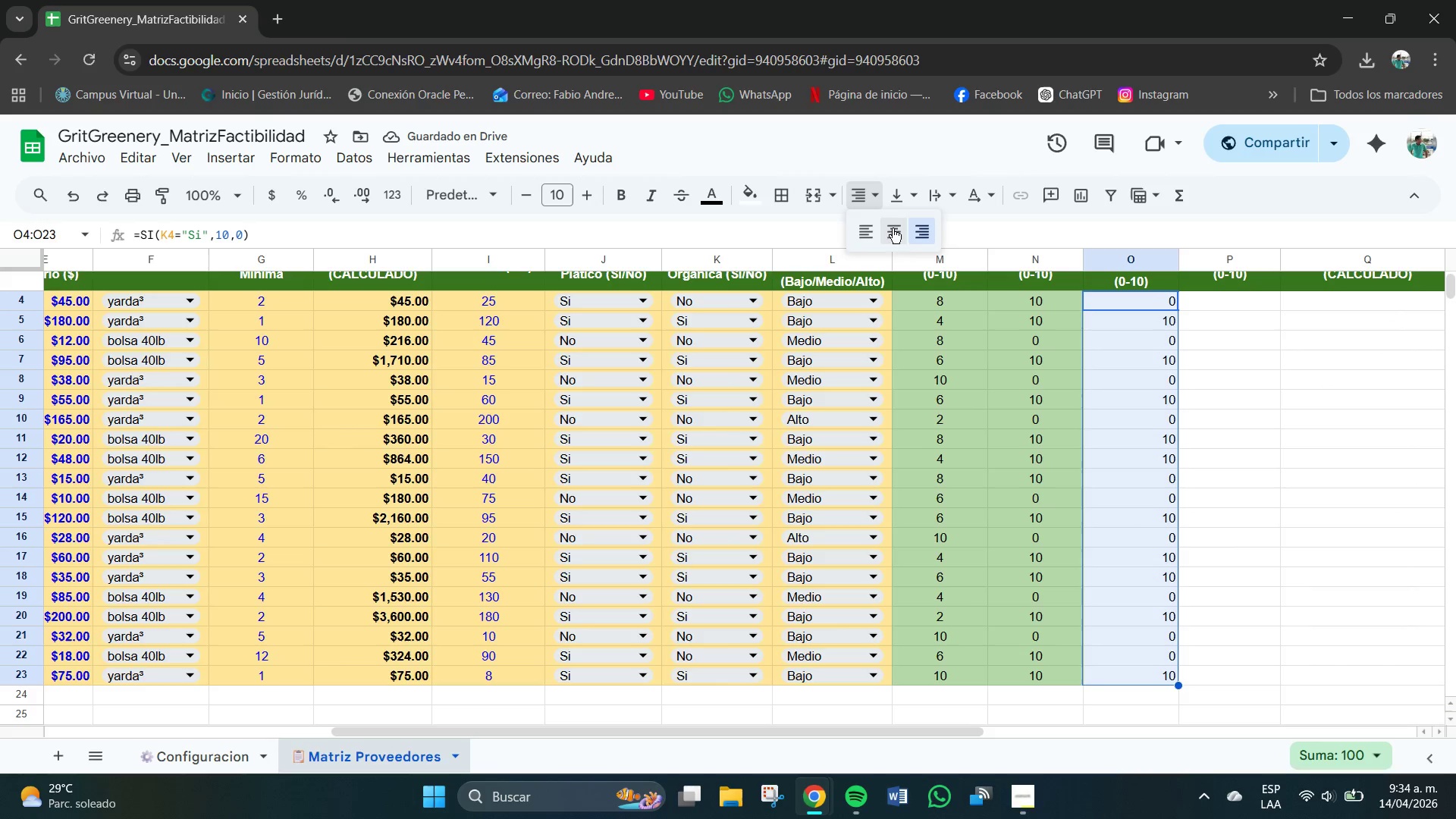 
double_click([904, 198])
 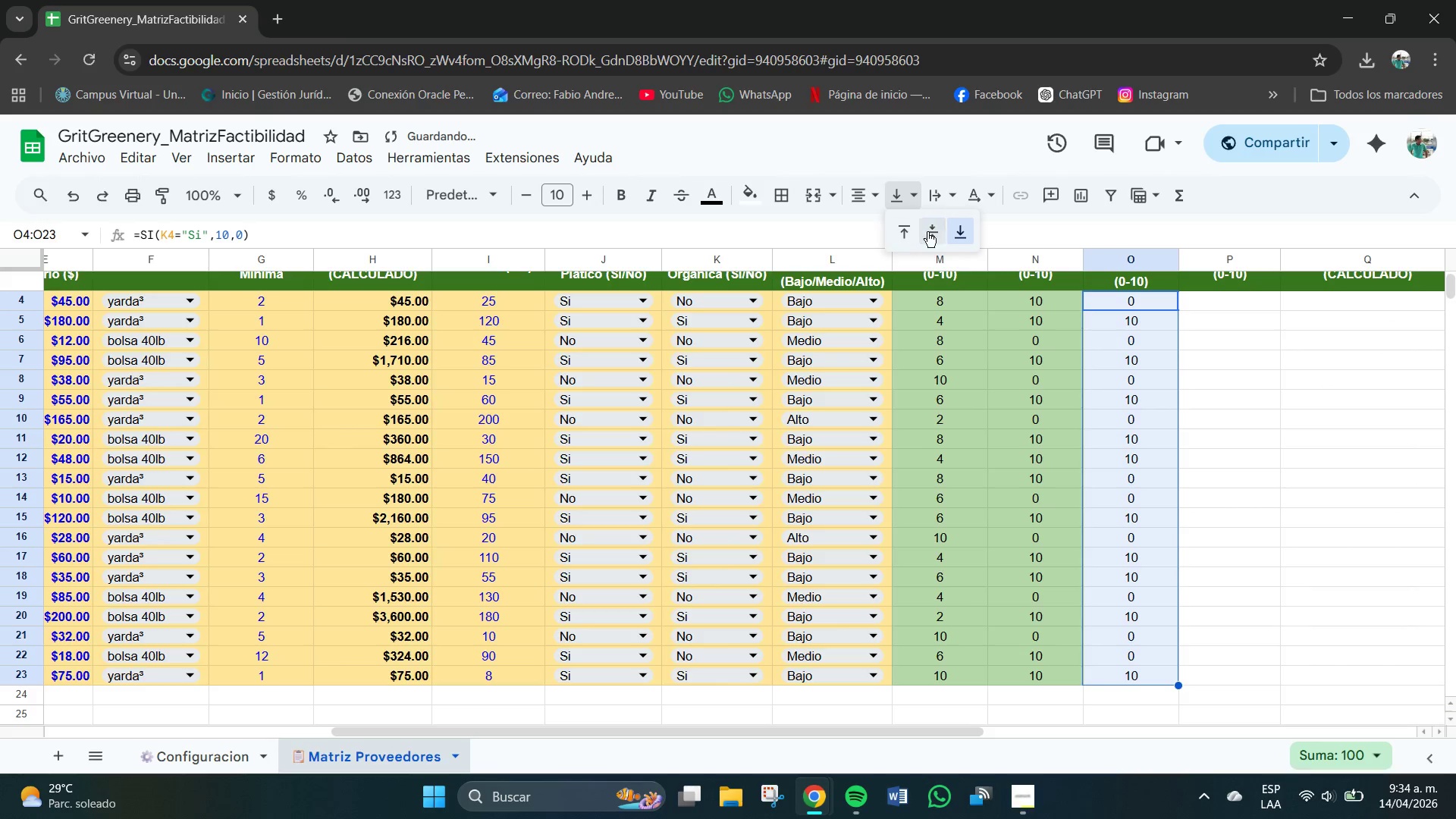 
triple_click([930, 234])
 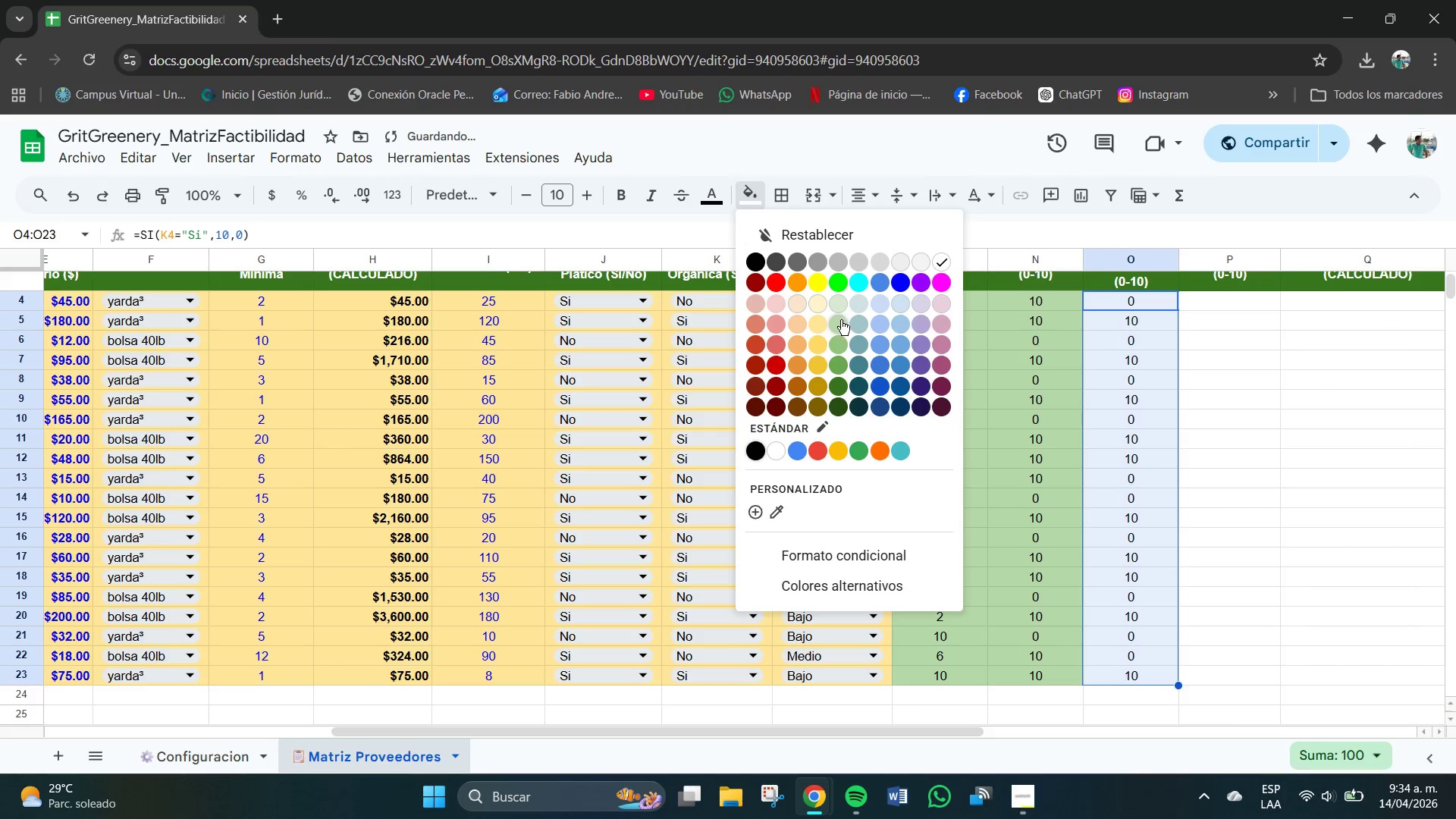 
left_click([1272, 406])
 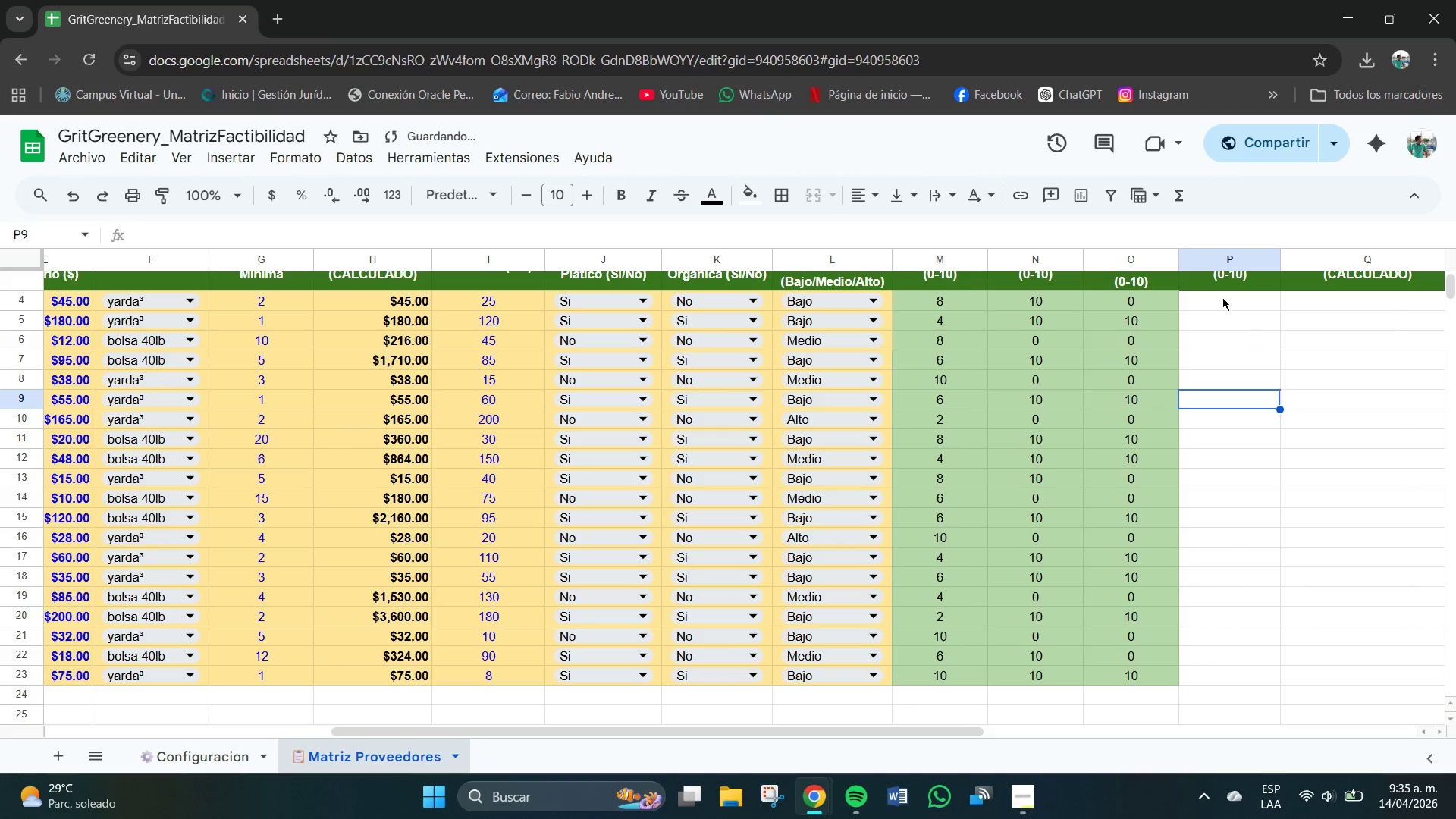 
left_click([1217, 296])
 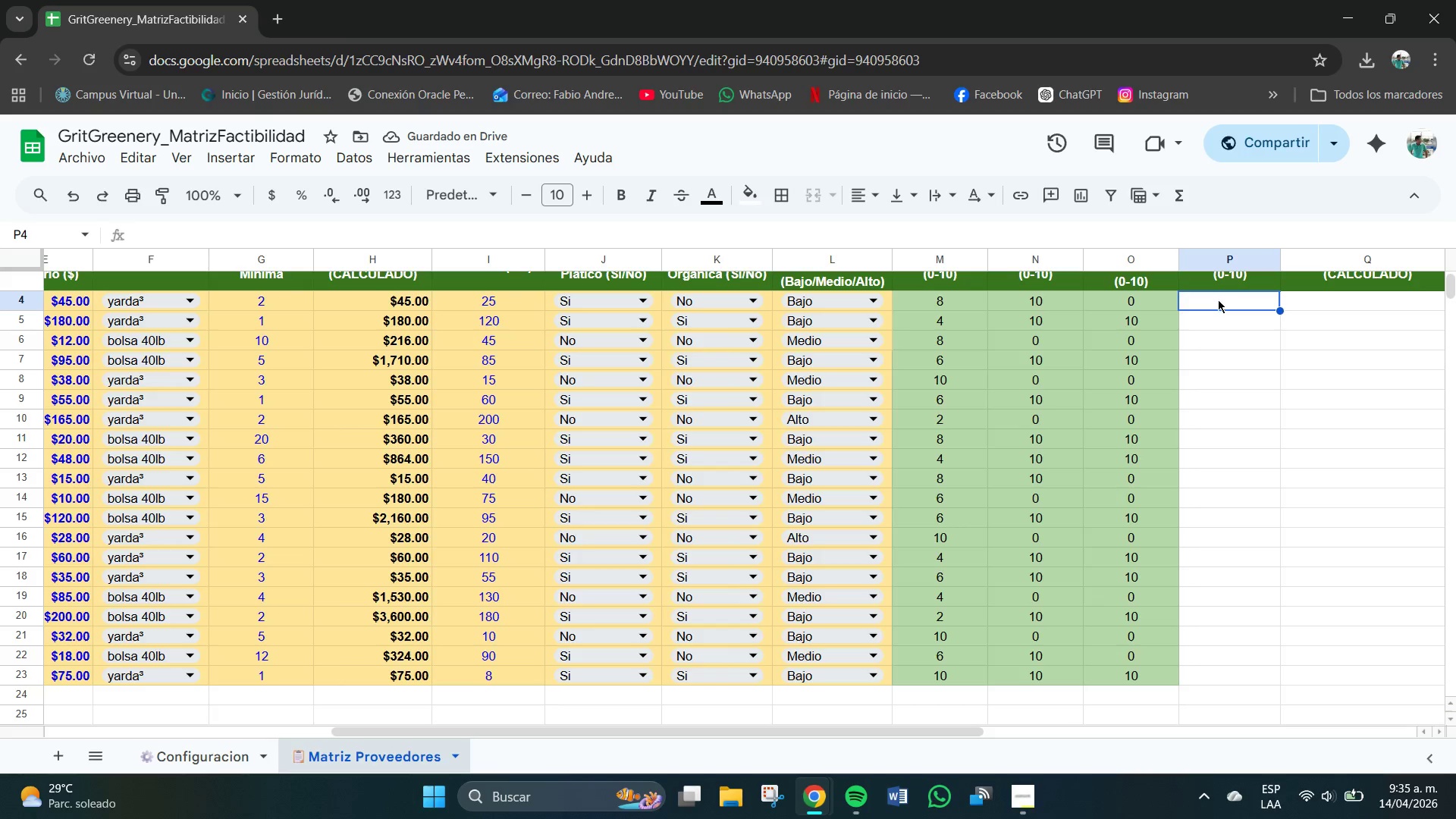 
type()Si)
key(Backspace)
type(I*L4)@Bajo!)
key(Backspace)
type(@)
 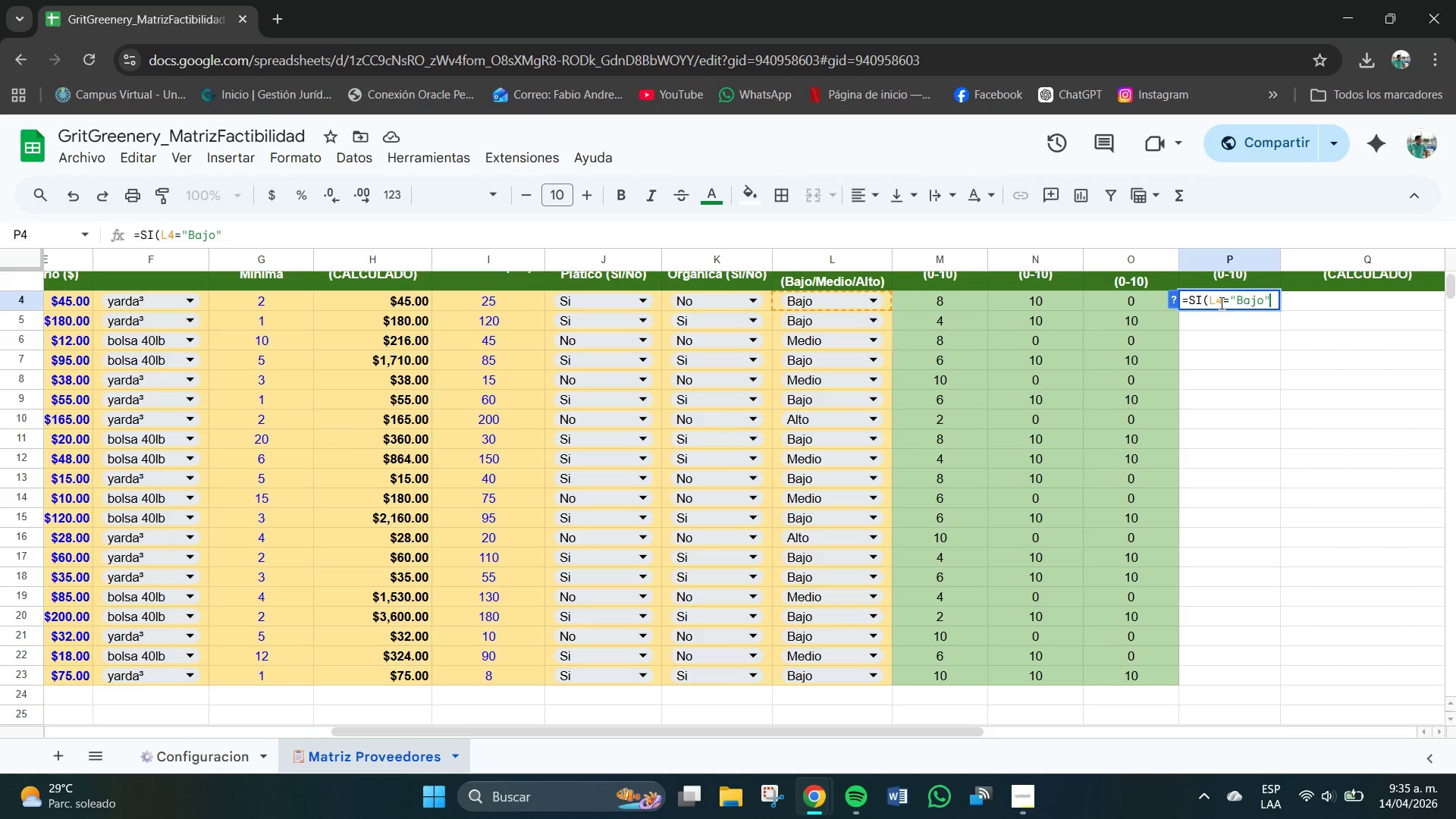 
type(,10,SI*L4)@Medio@,5,2)
 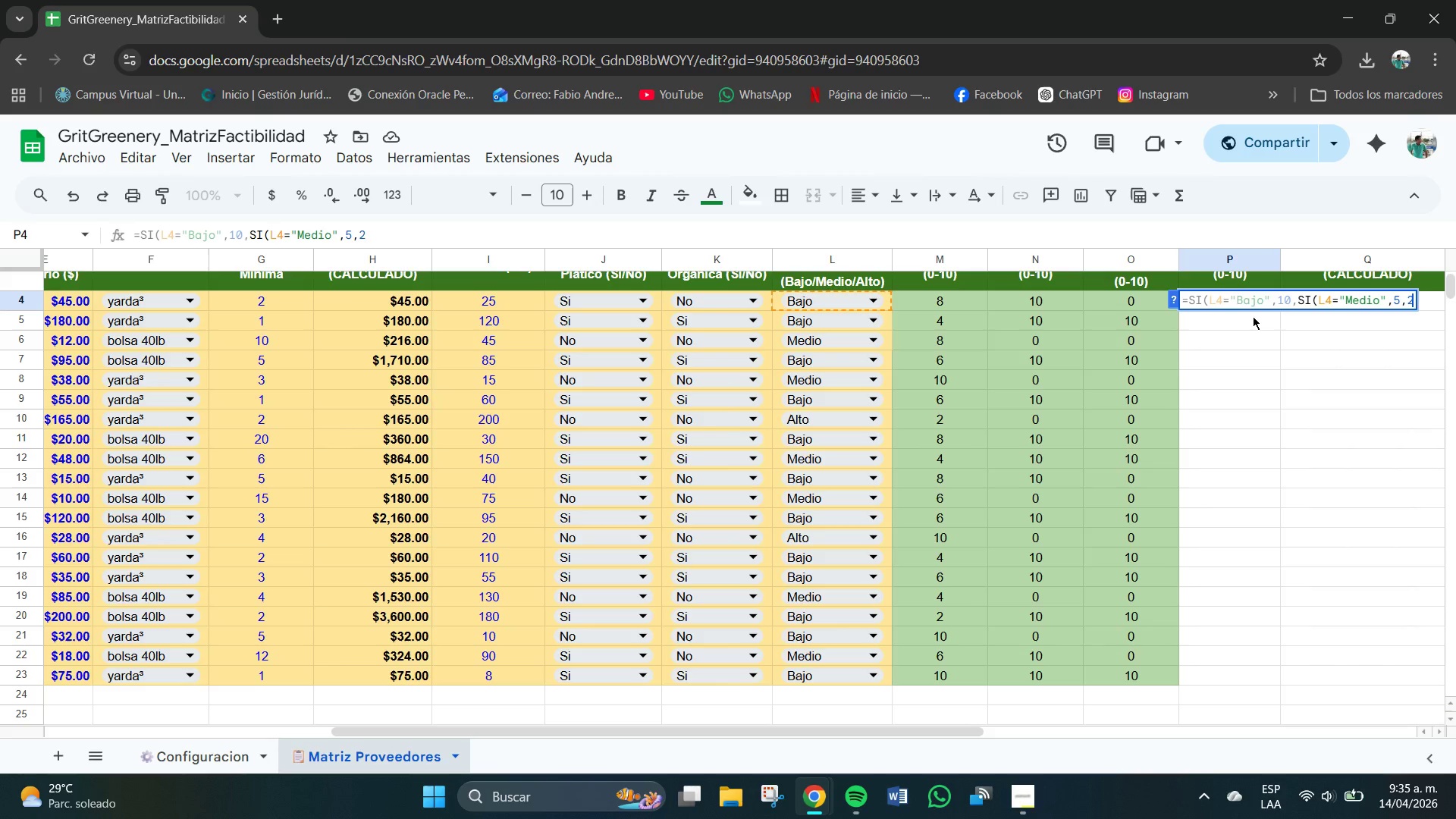 
type((()
 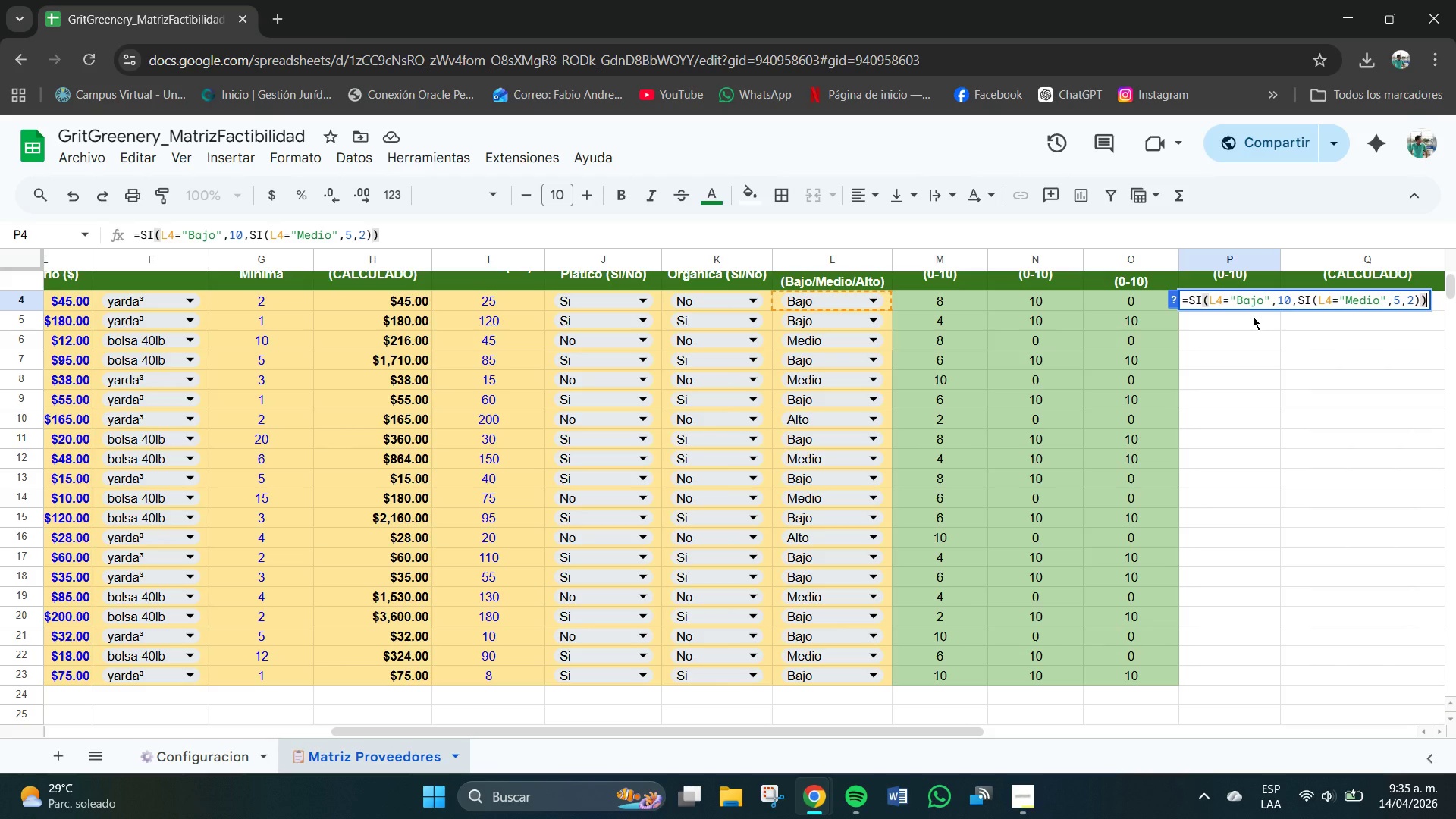 
key(Enter)
 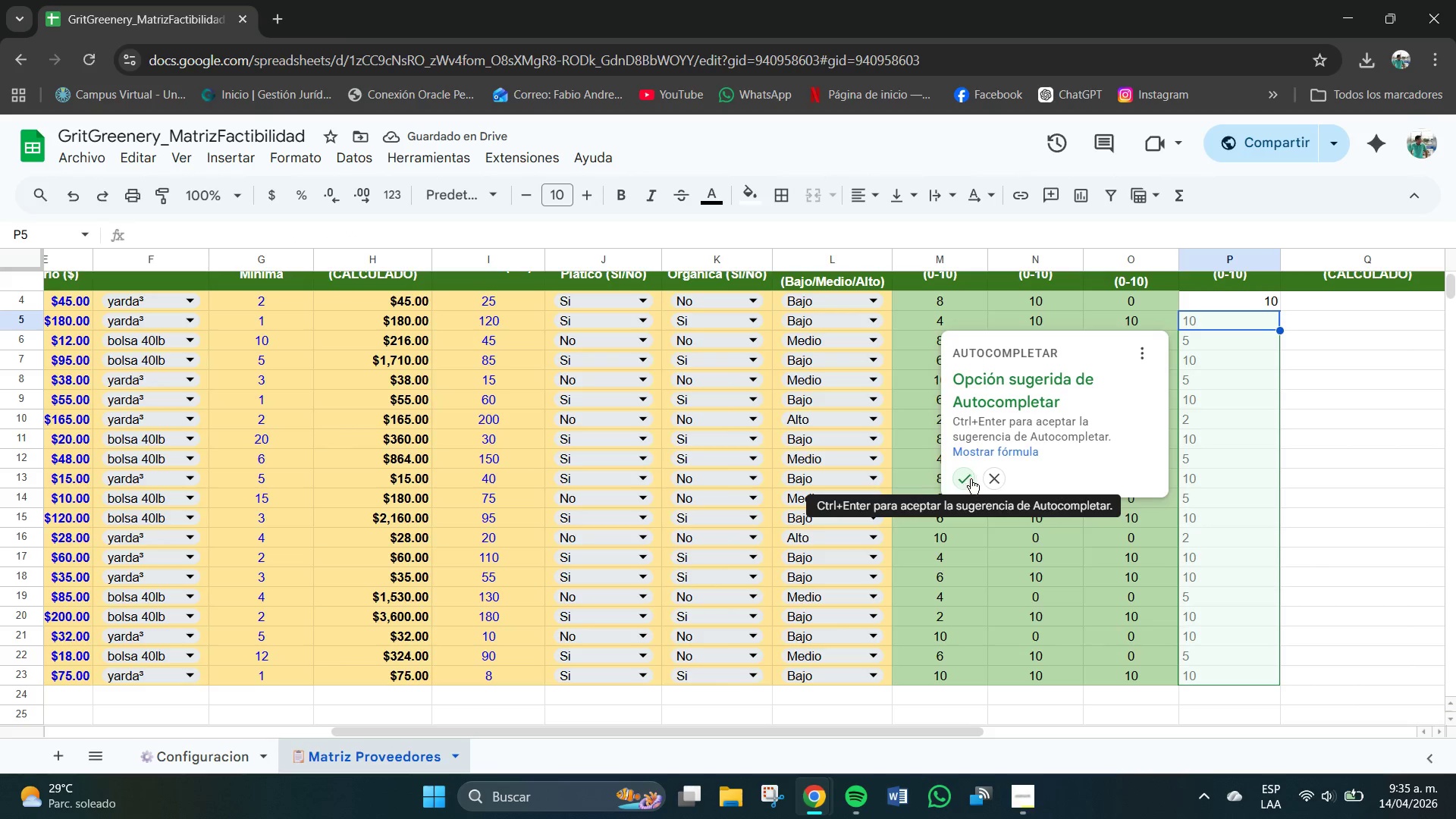 
left_click([959, 479])
 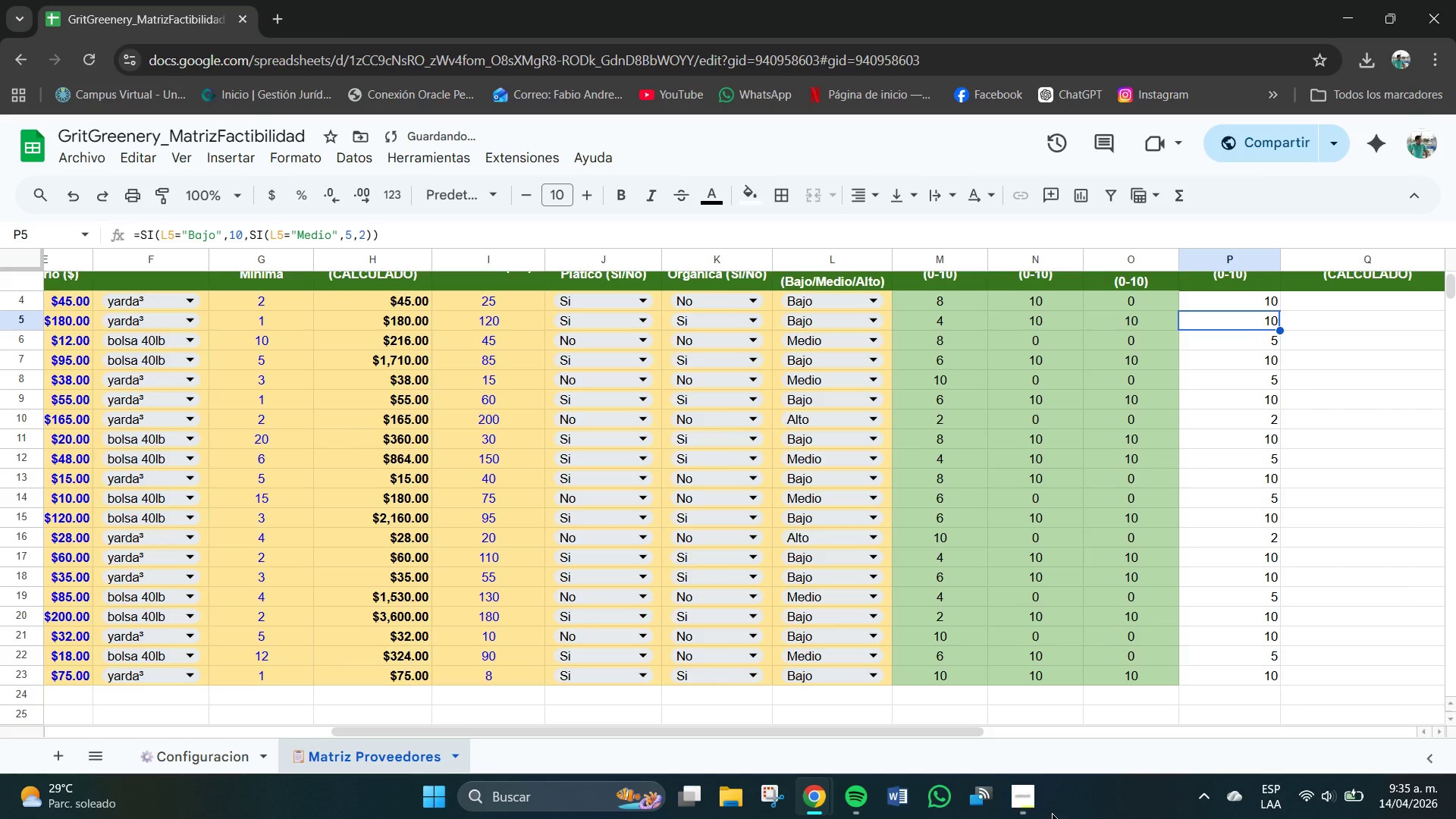 
left_click([1016, 780])